 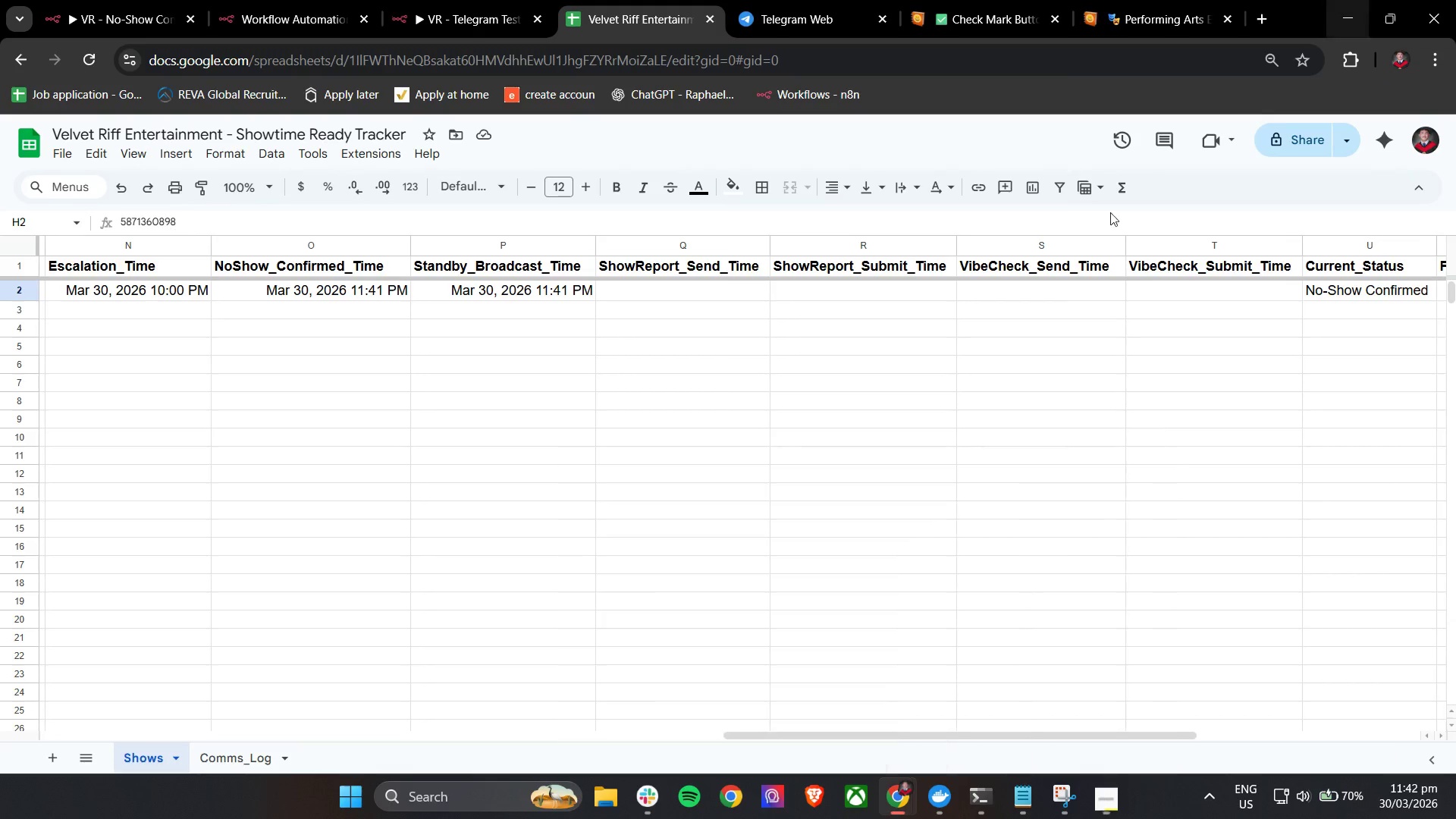 
scroll: coordinate [851, 380], scroll_direction: down, amount: 4.0
 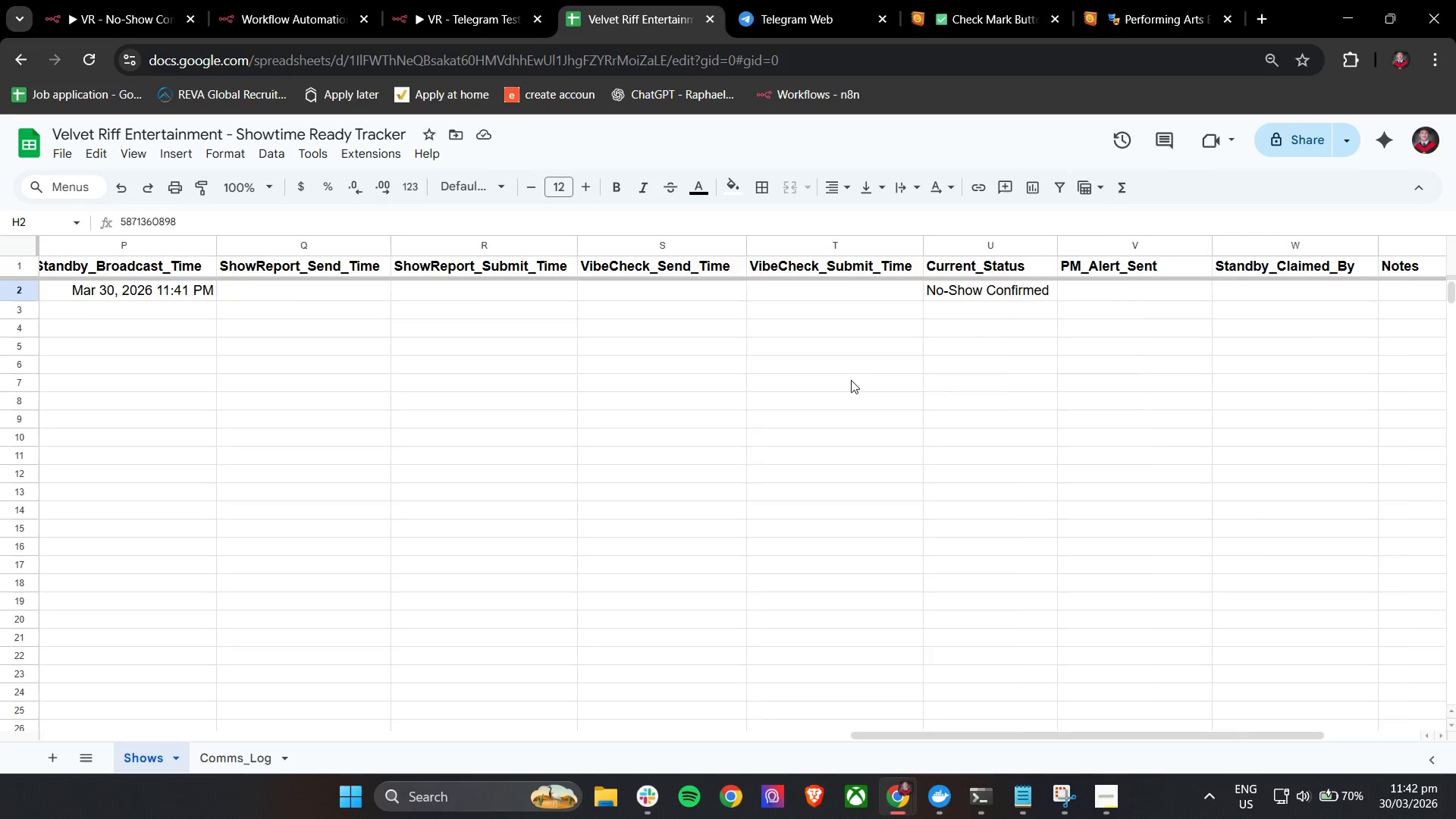 
hold_key(key=ShiftLeft, duration=0.64)
 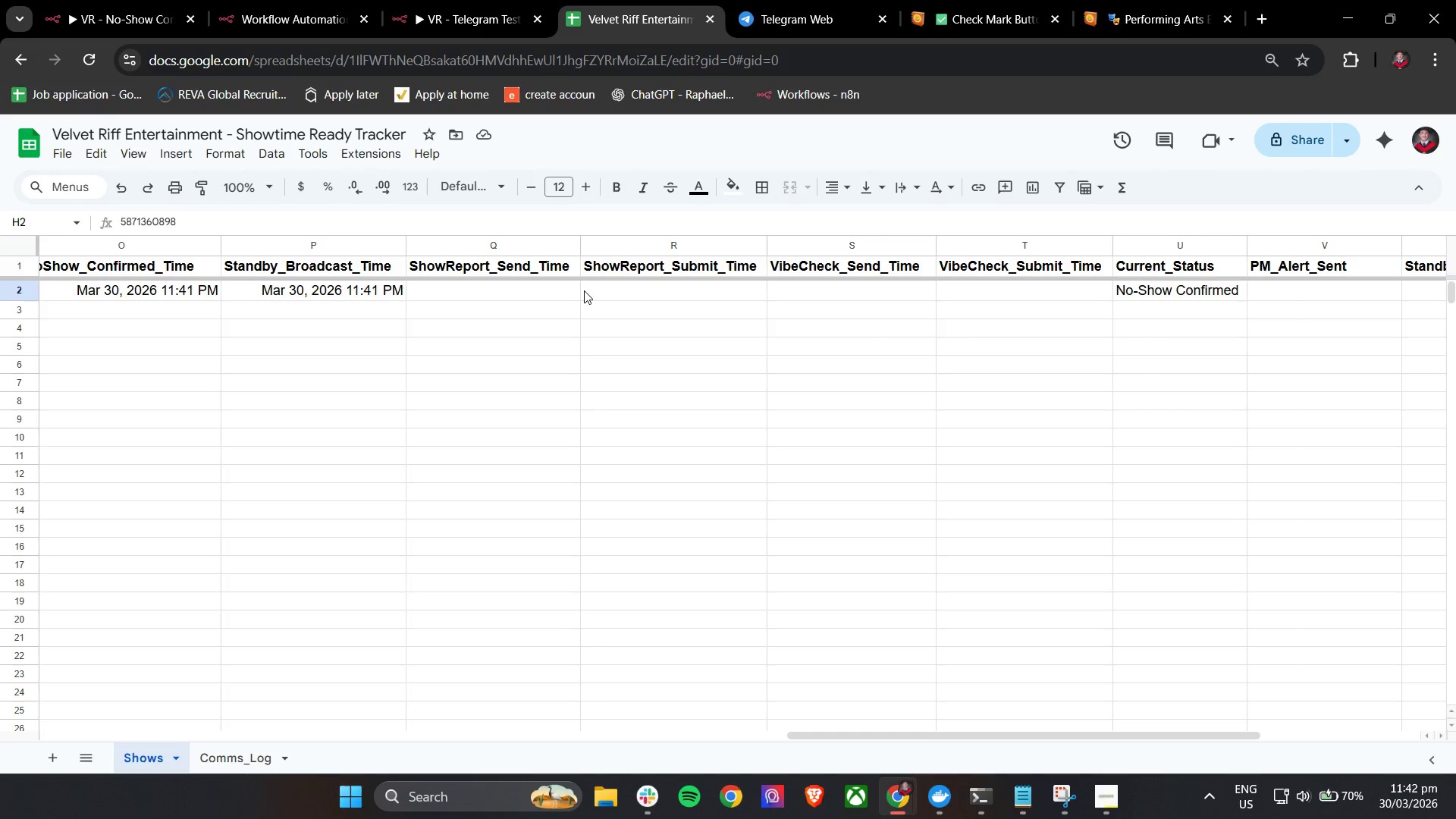 
scroll: coordinate [851, 380], scroll_direction: up, amount: 2.0
 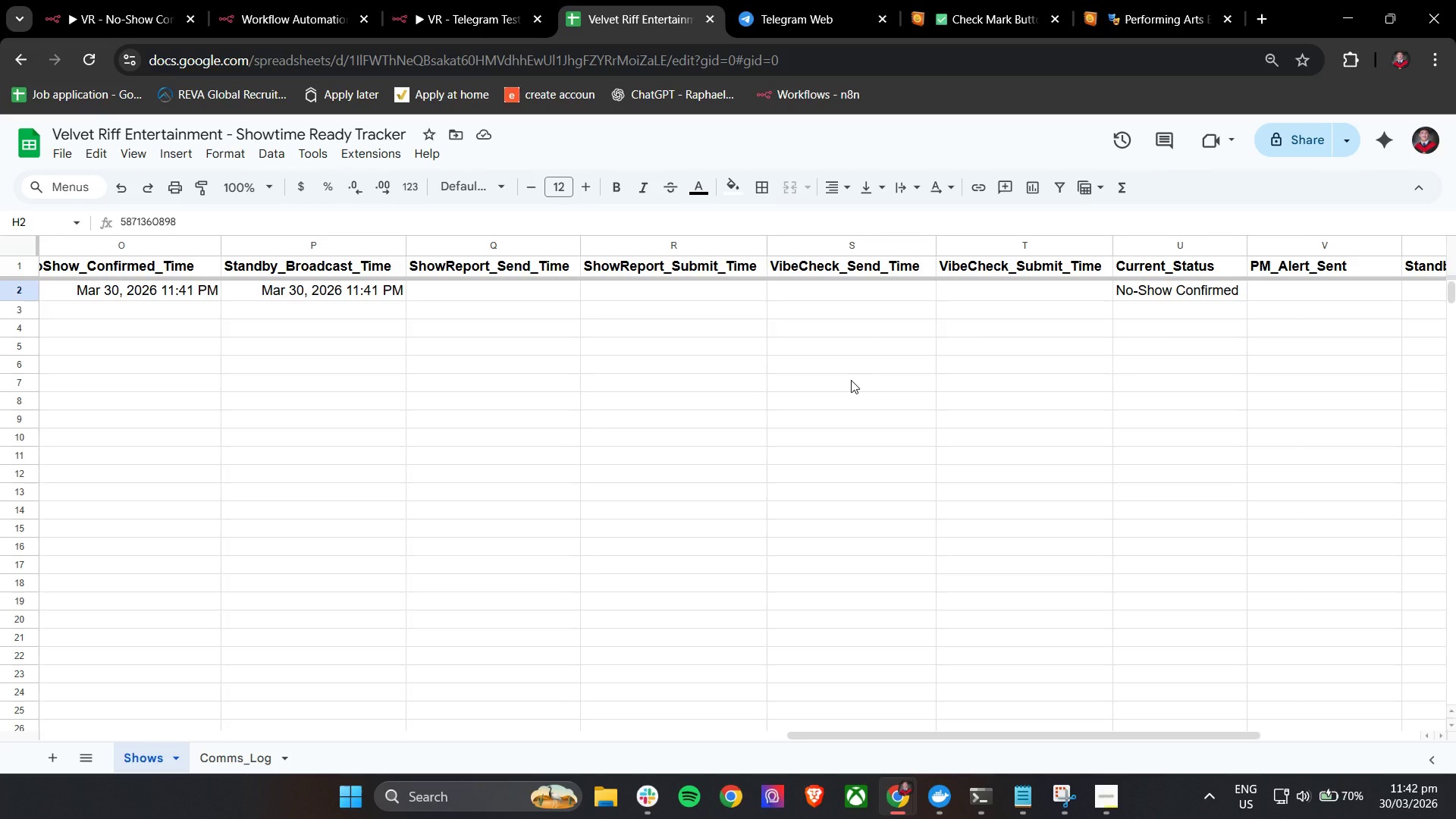 
hold_key(key=ShiftLeft, duration=1.03)
 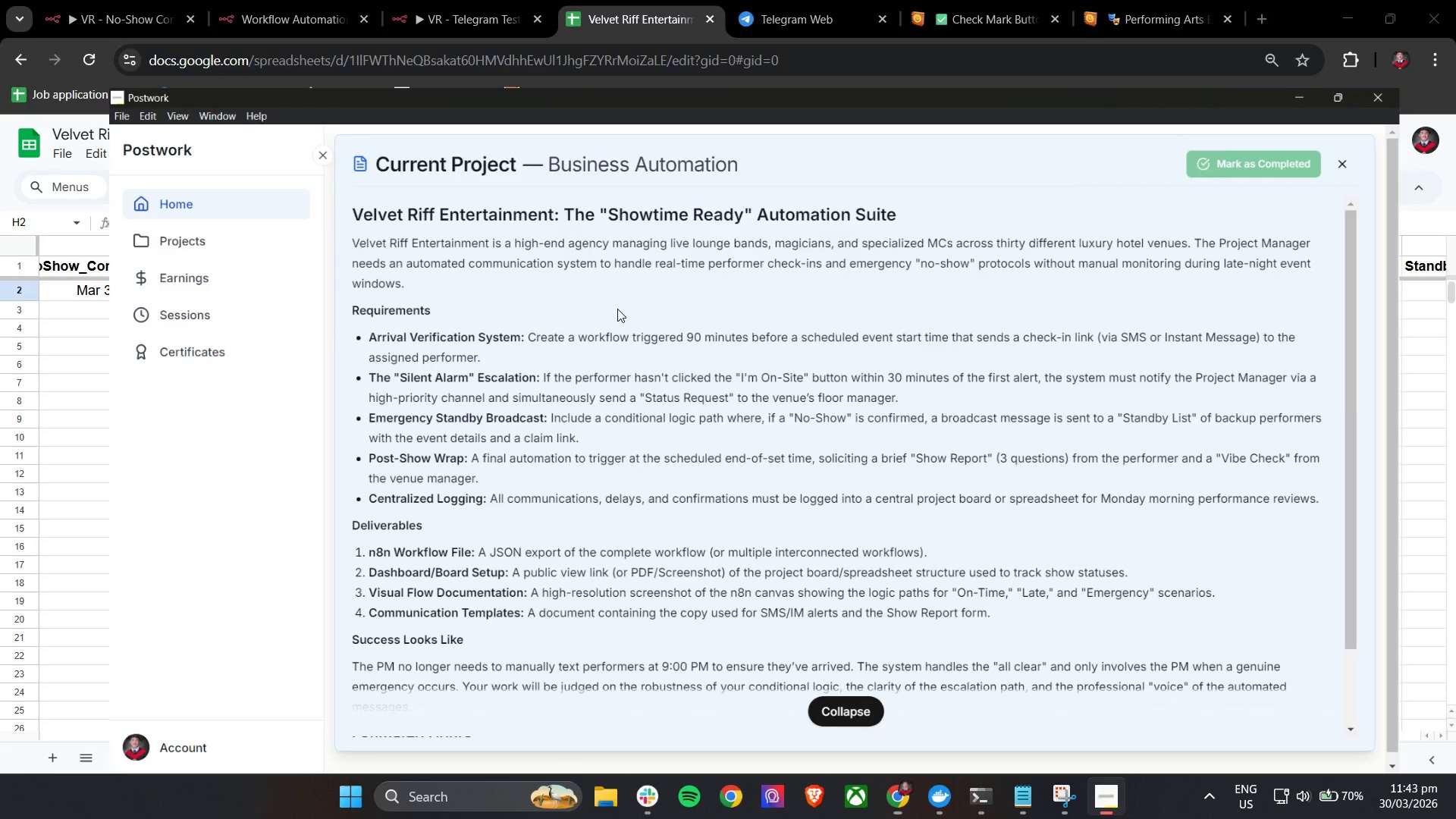 
key(Alt+AltLeft)
 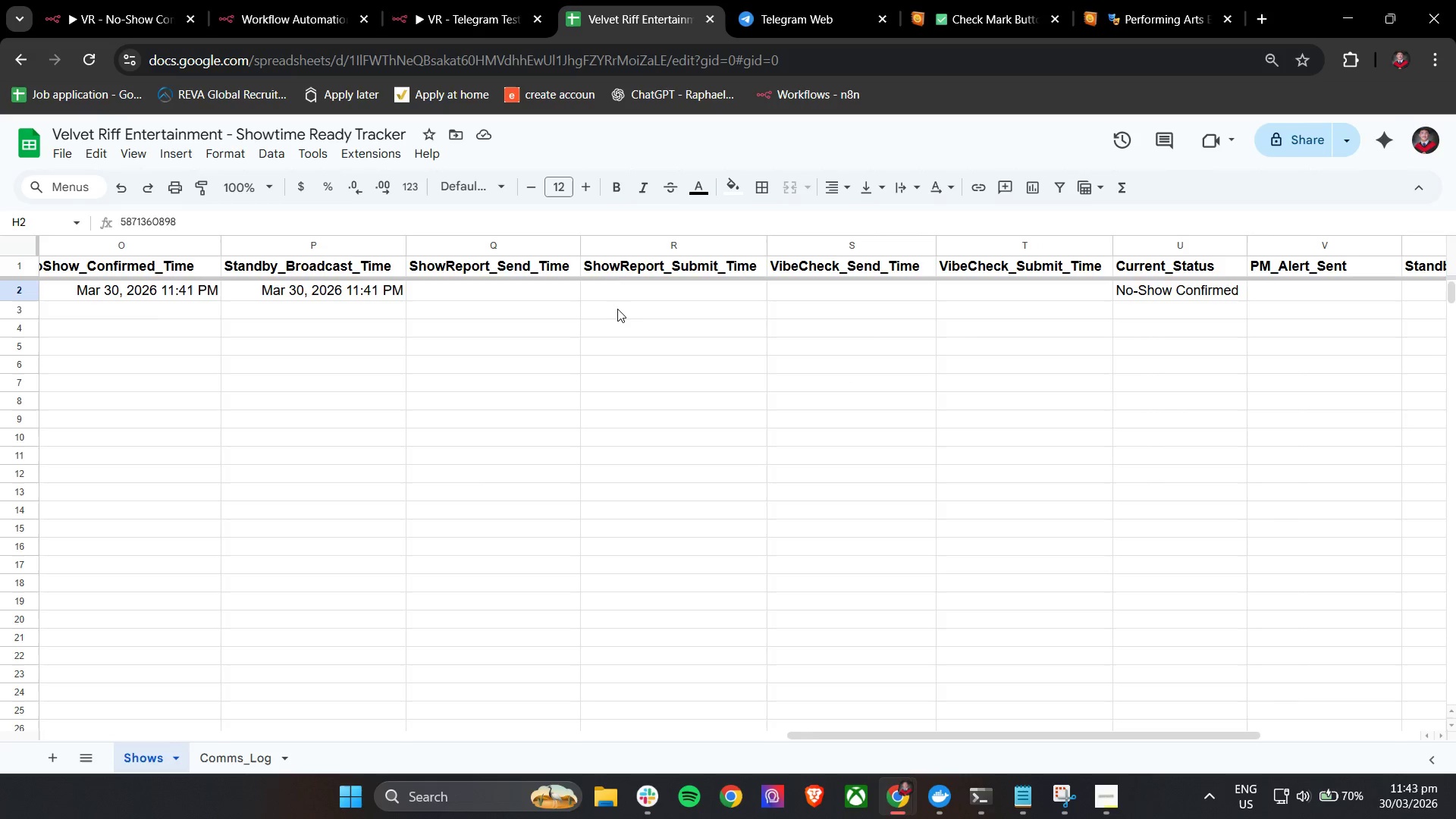 
scroll: coordinate [617, 309], scroll_direction: none, amount: 0.0
 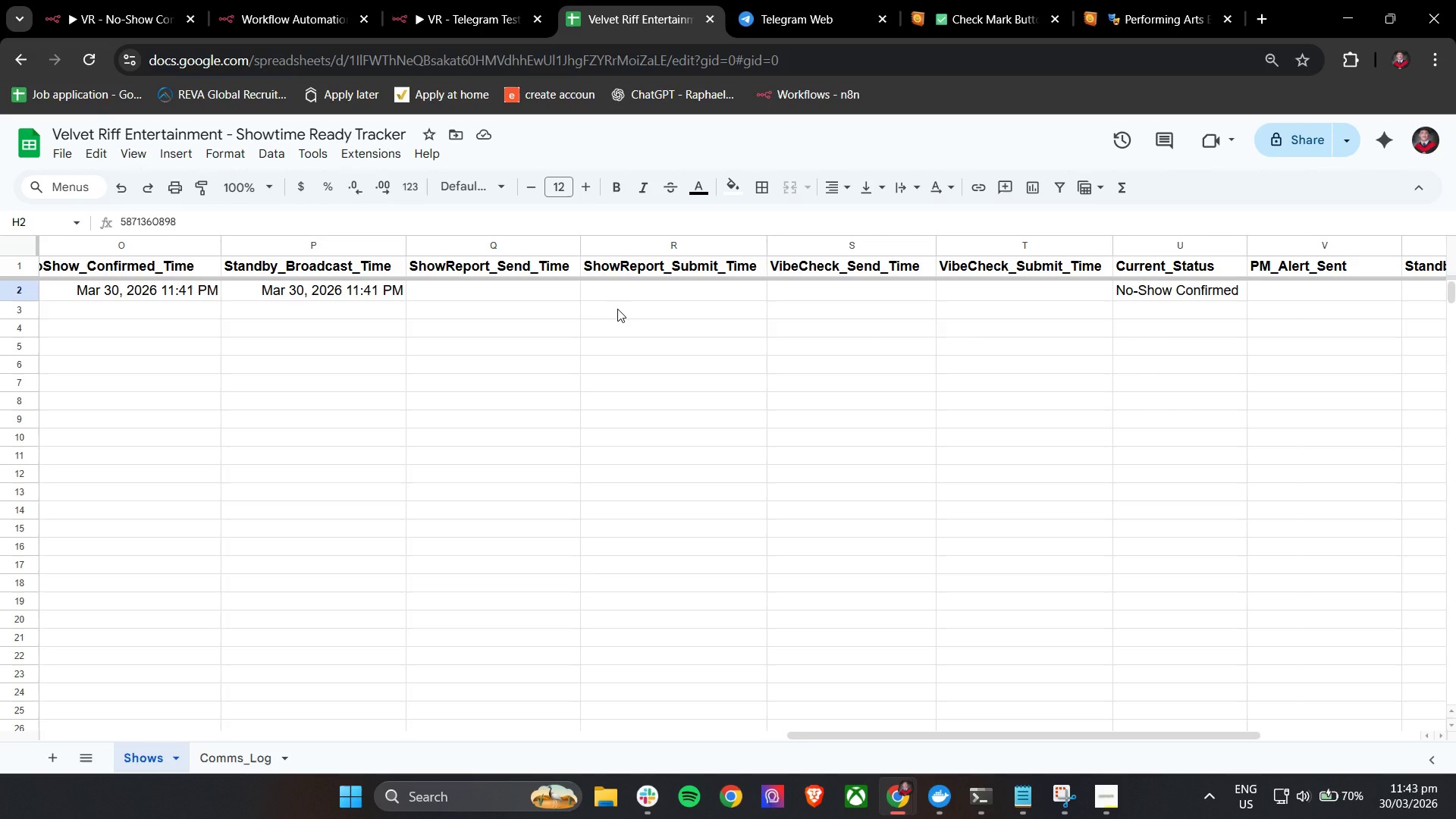 
key(Alt+Tab)